 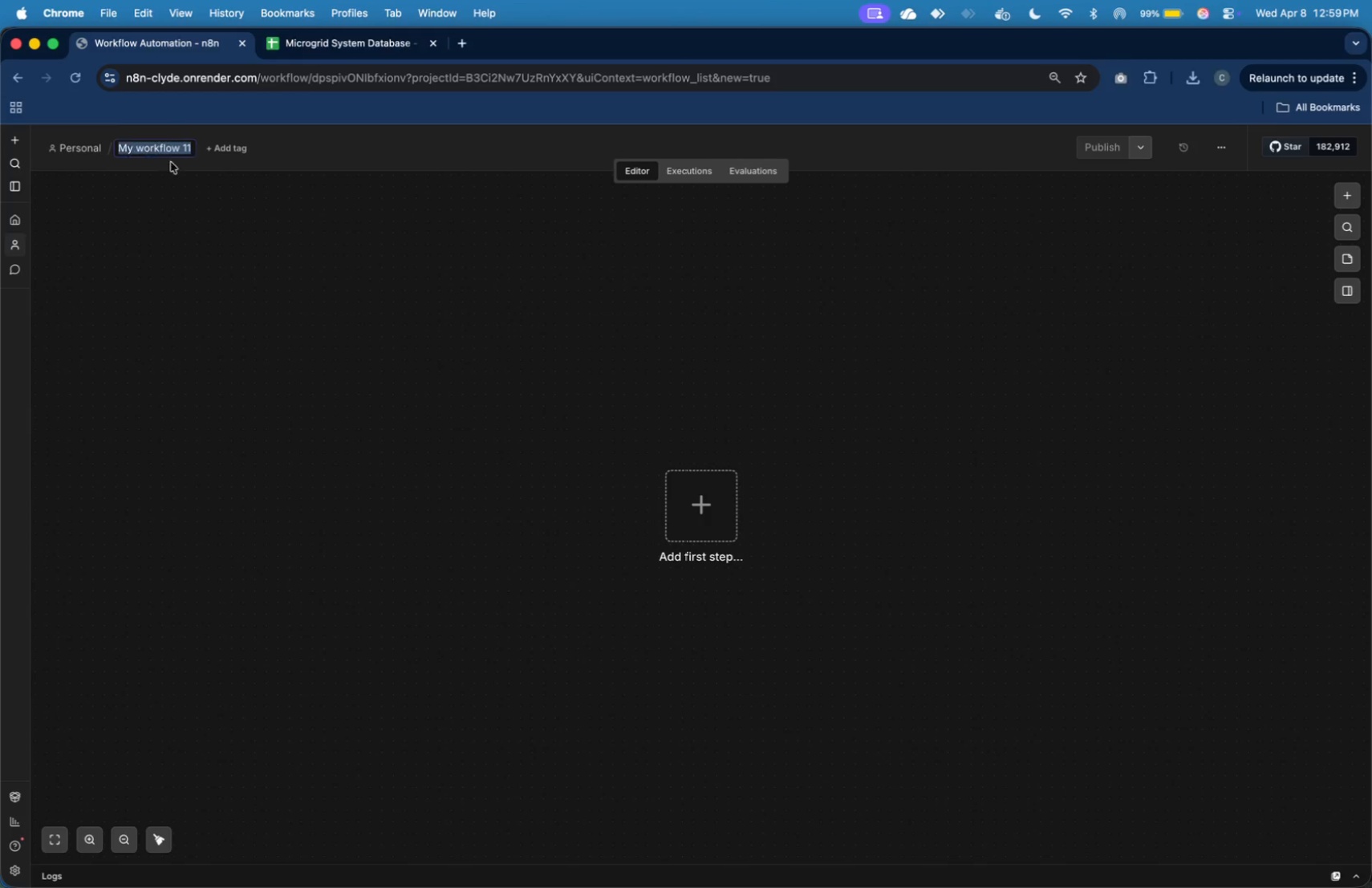 
key(Meta+V)
 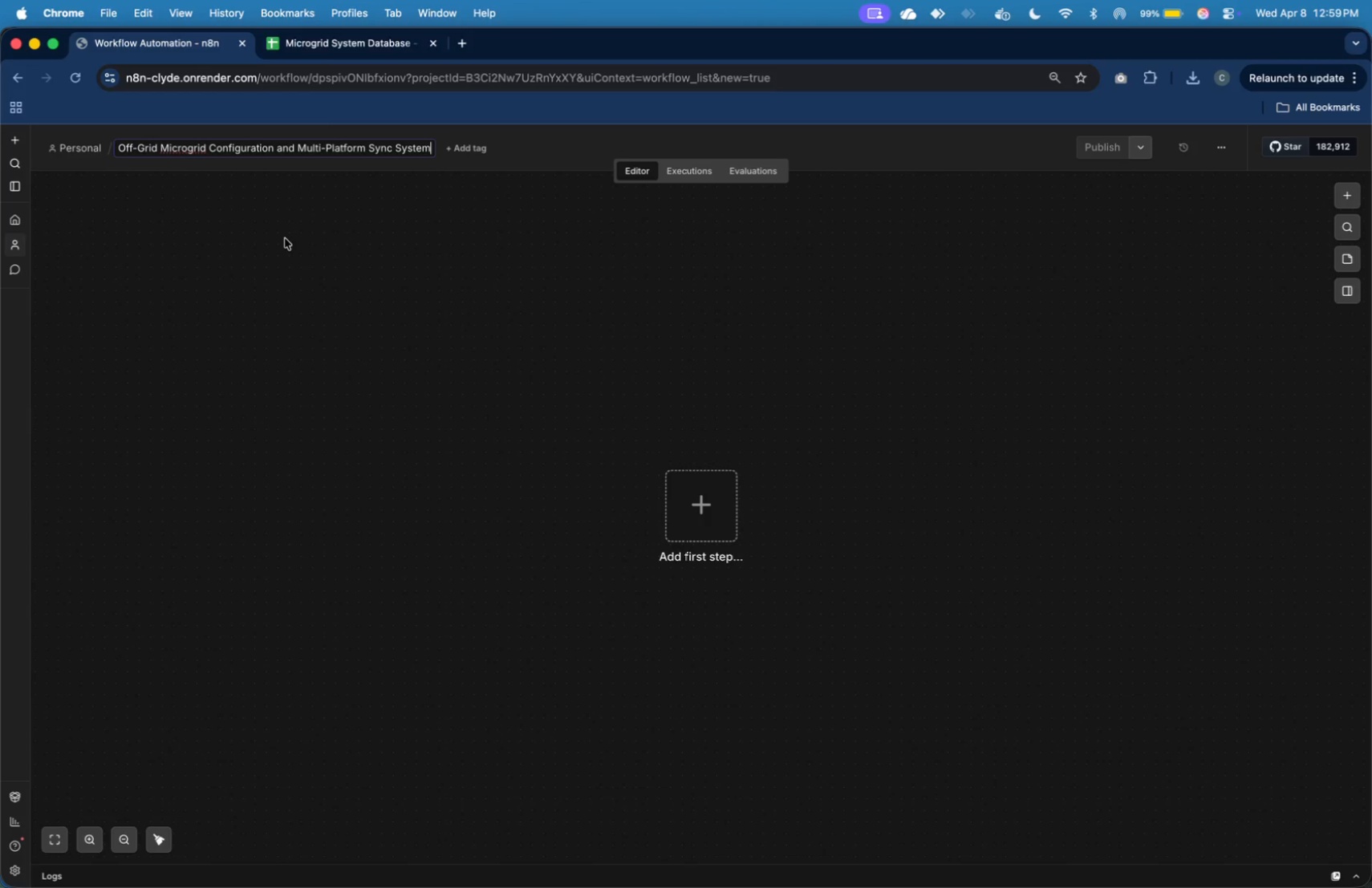 
left_click([286, 238])
 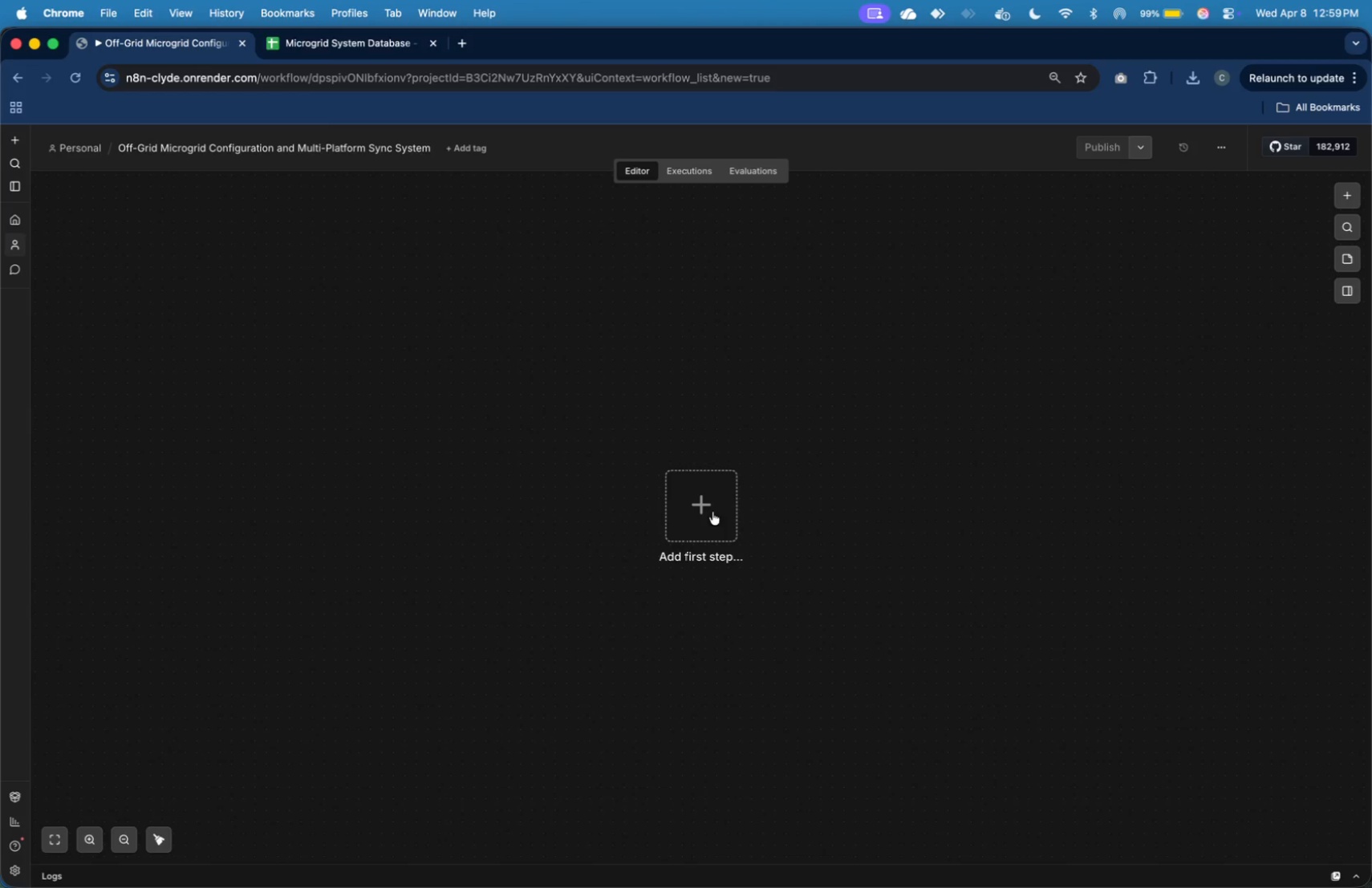 
left_click([707, 501])
 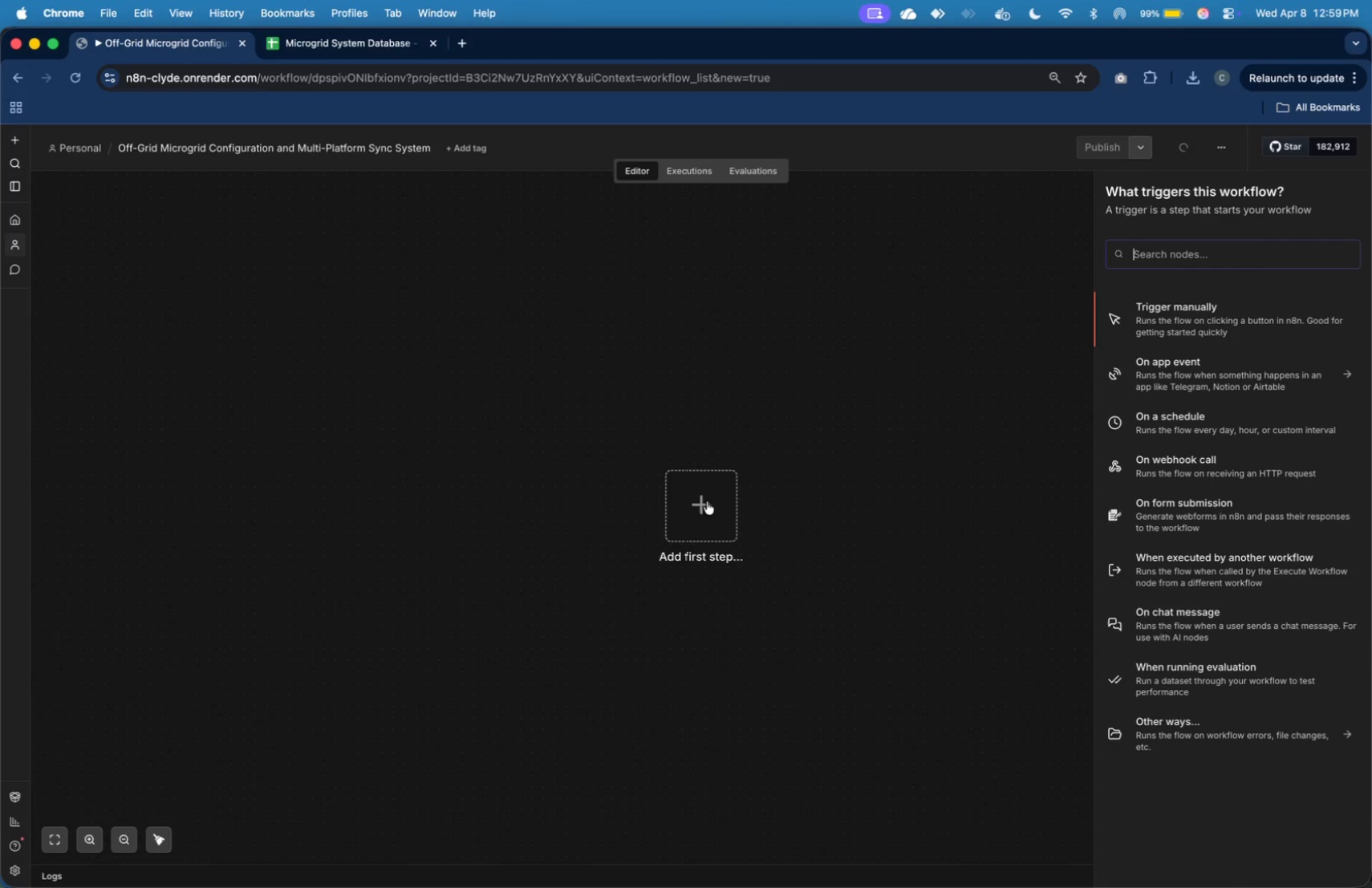 
type(we)
 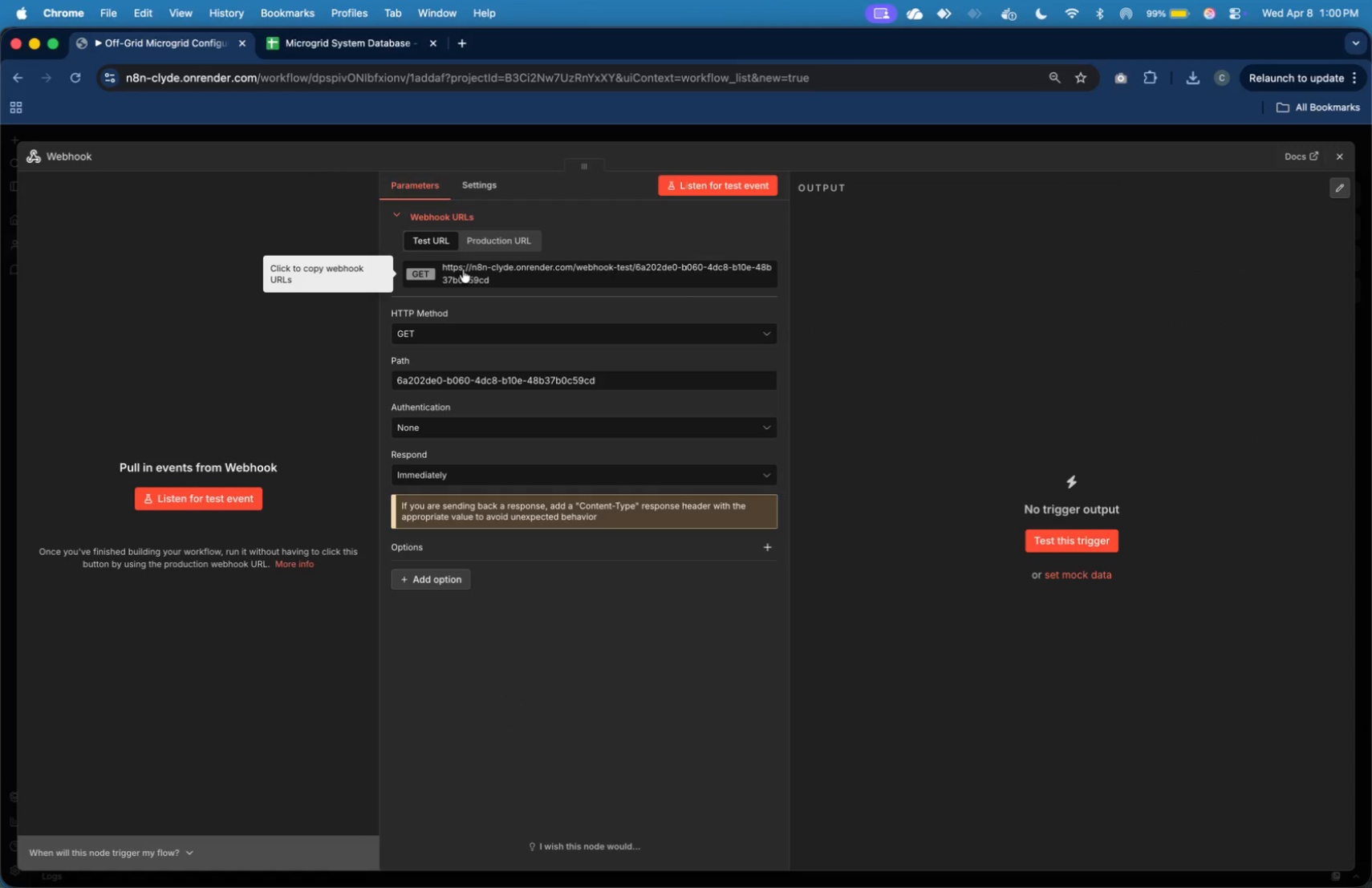 
left_click([457, 335])
 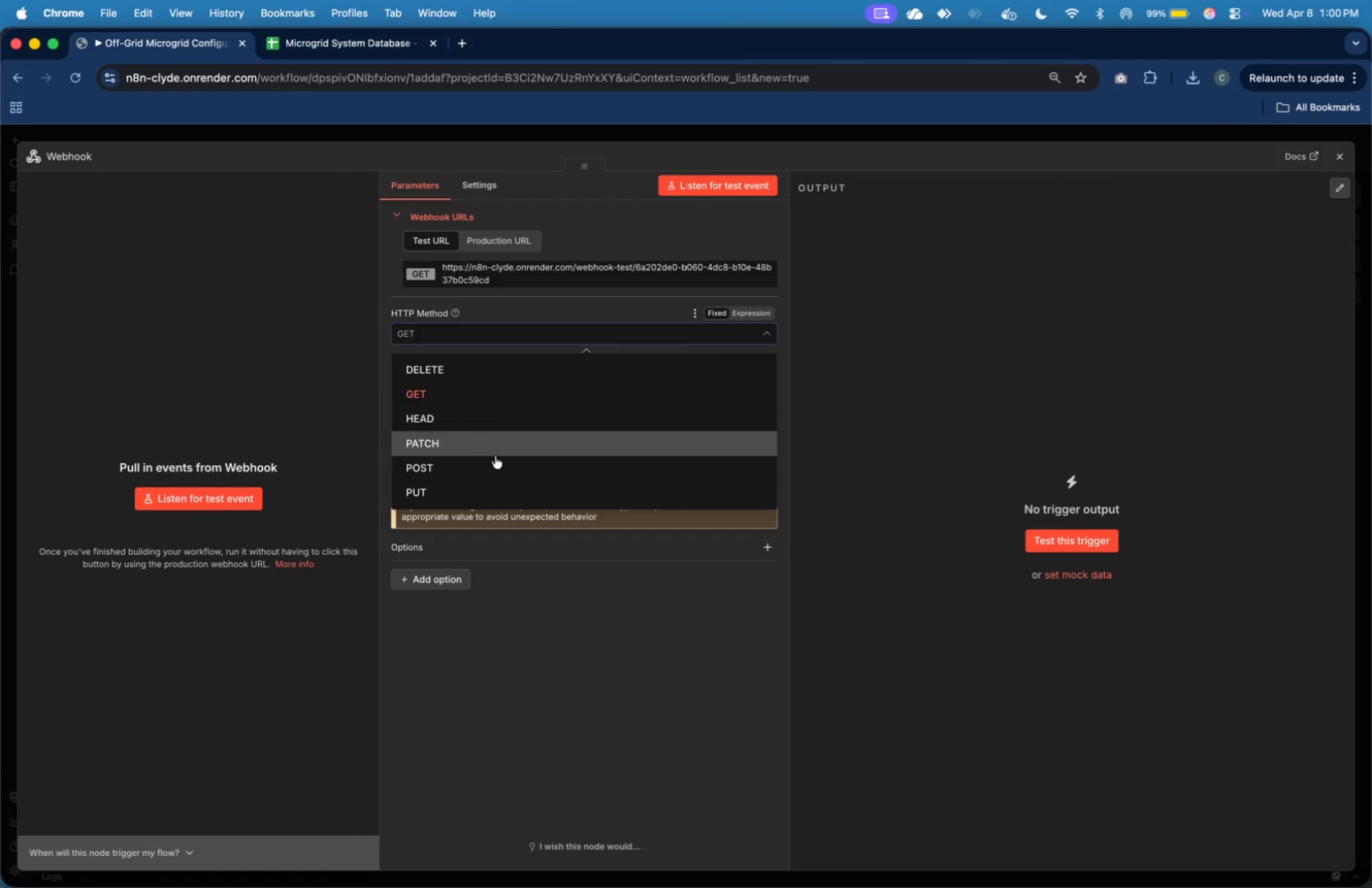 
left_click([497, 458])
 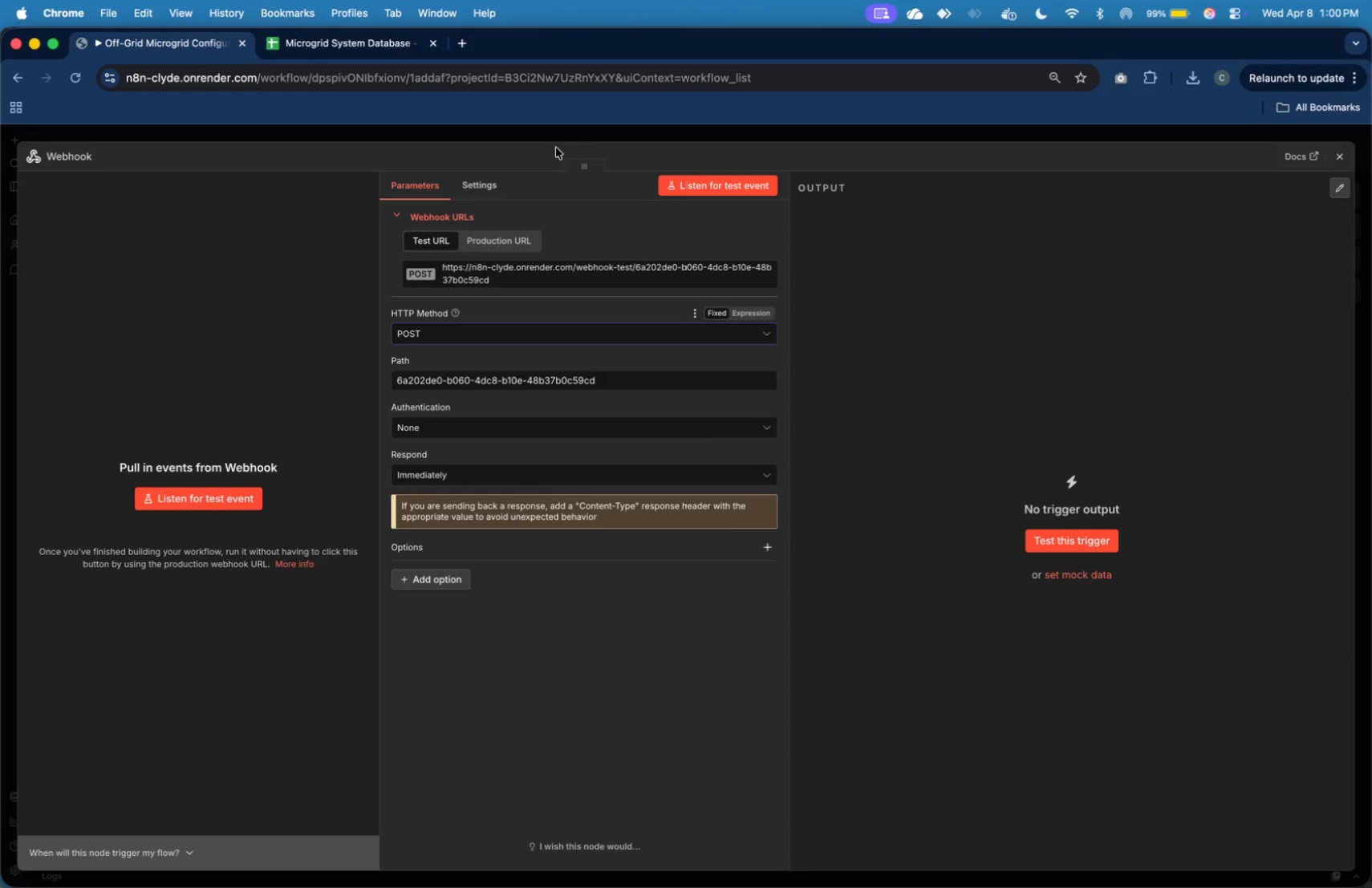 
left_click([468, 44])
 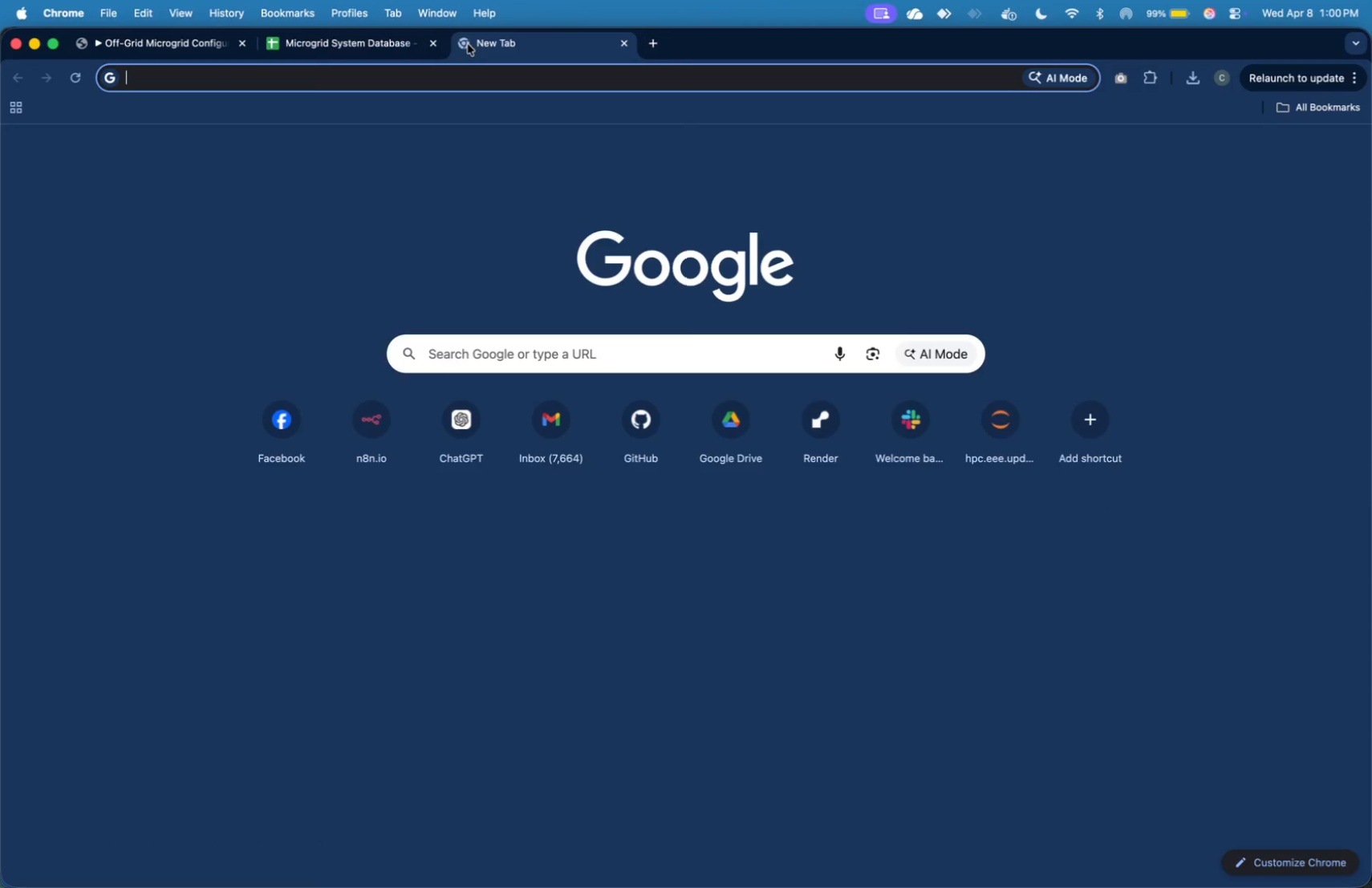 
type(po)
 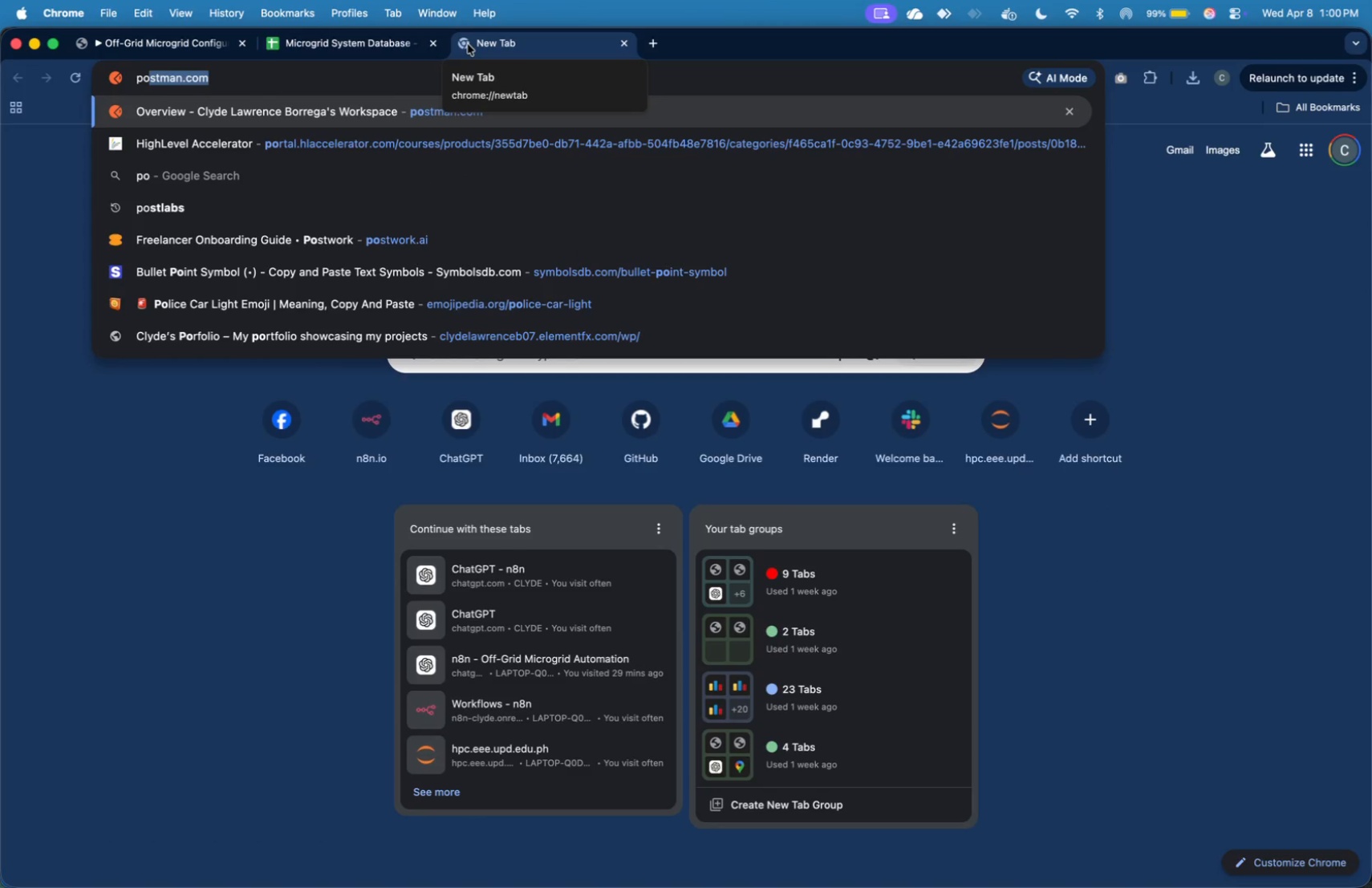 
key(Enter)
 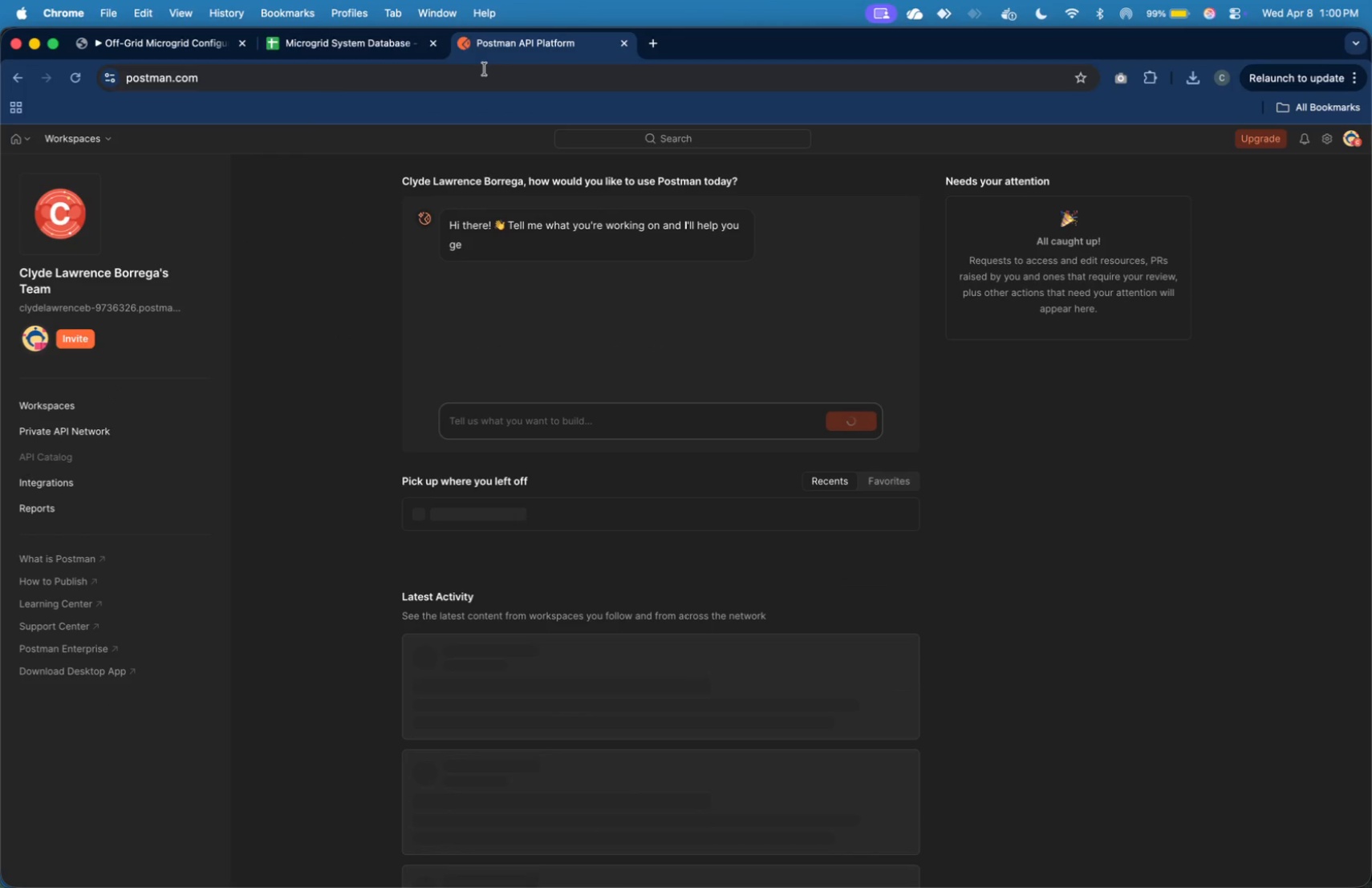 
wait(6.73)
 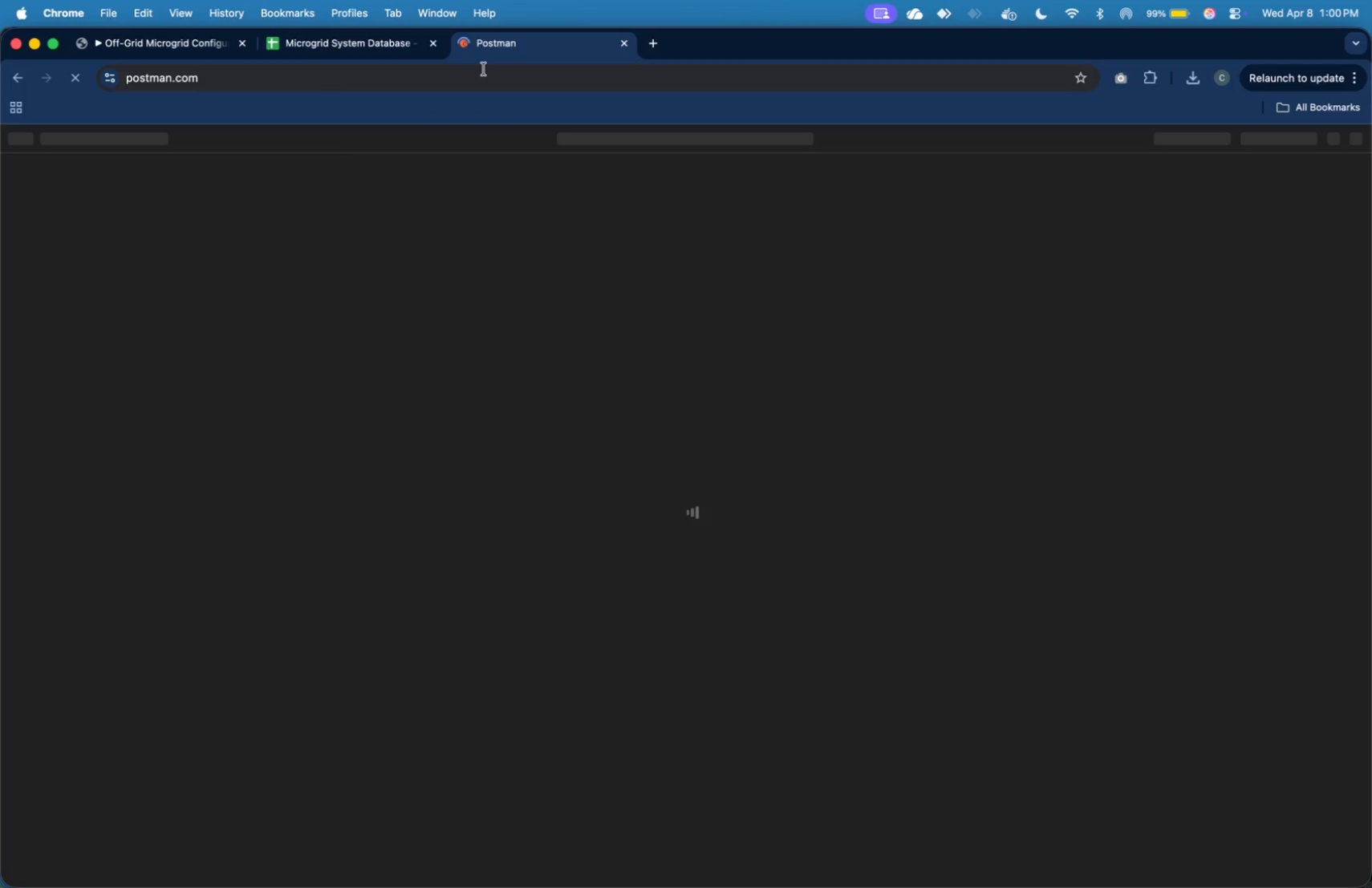 
left_click([110, 129])
 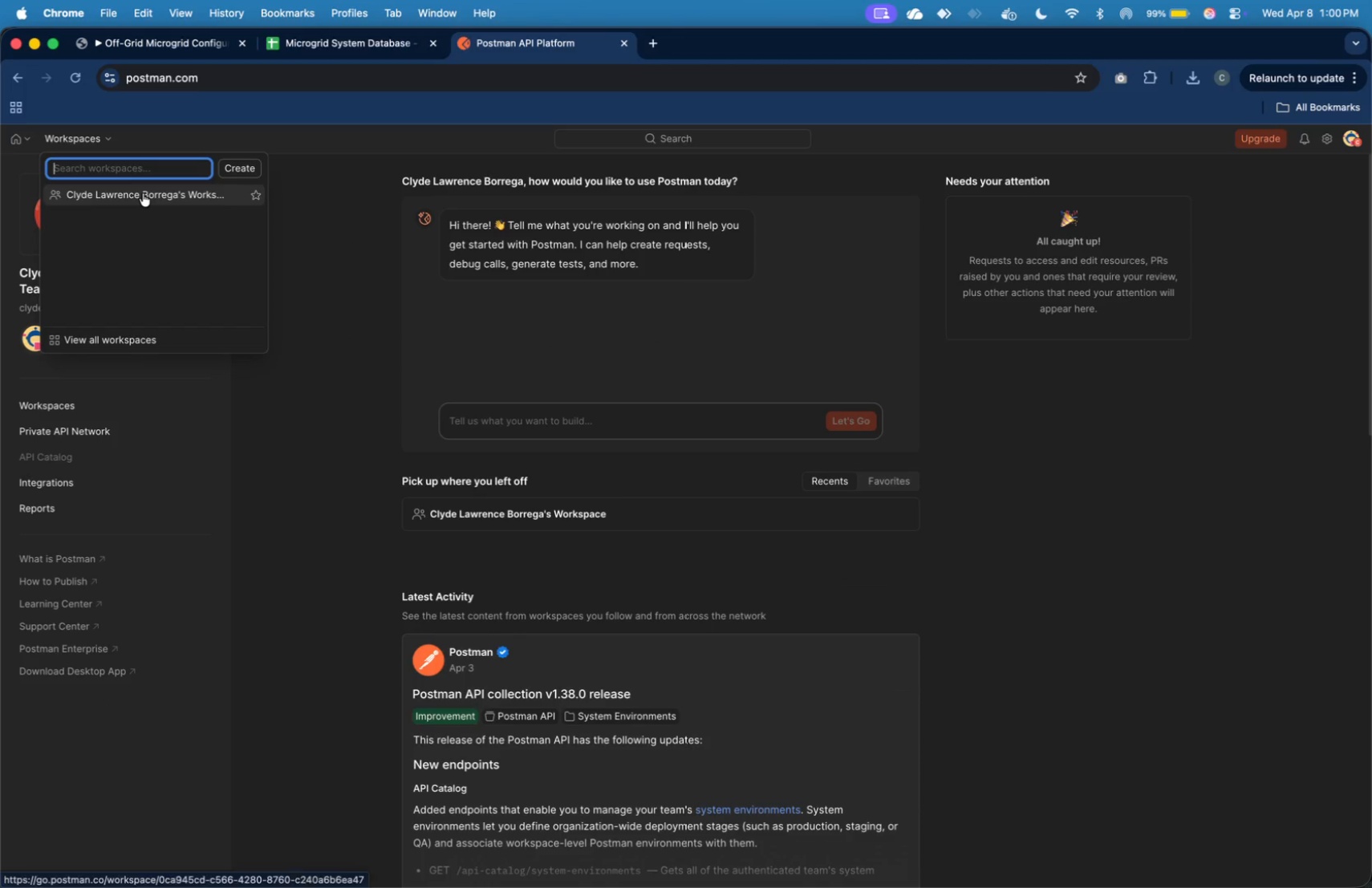 
left_click([143, 193])
 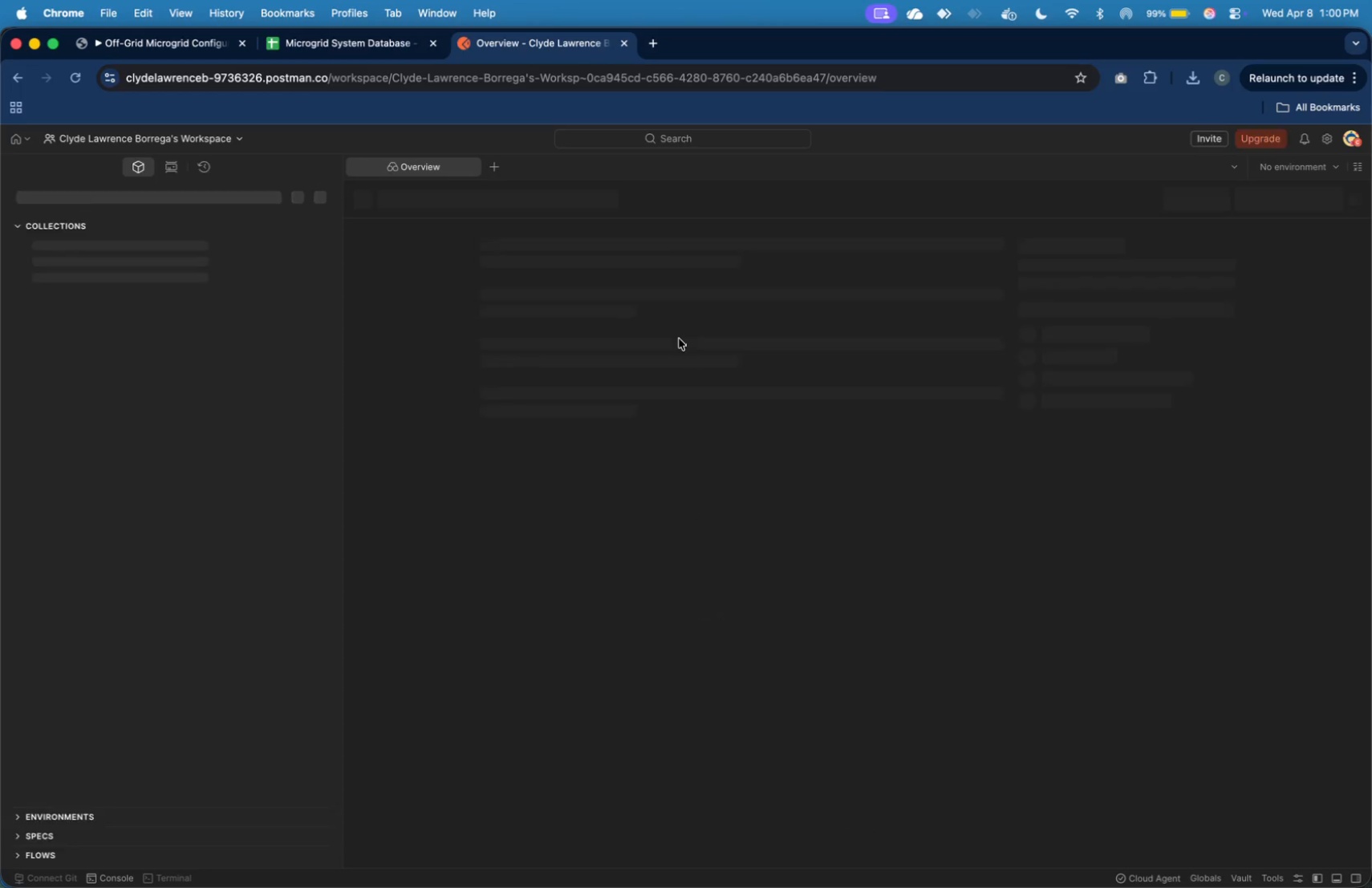 
wait(10.78)
 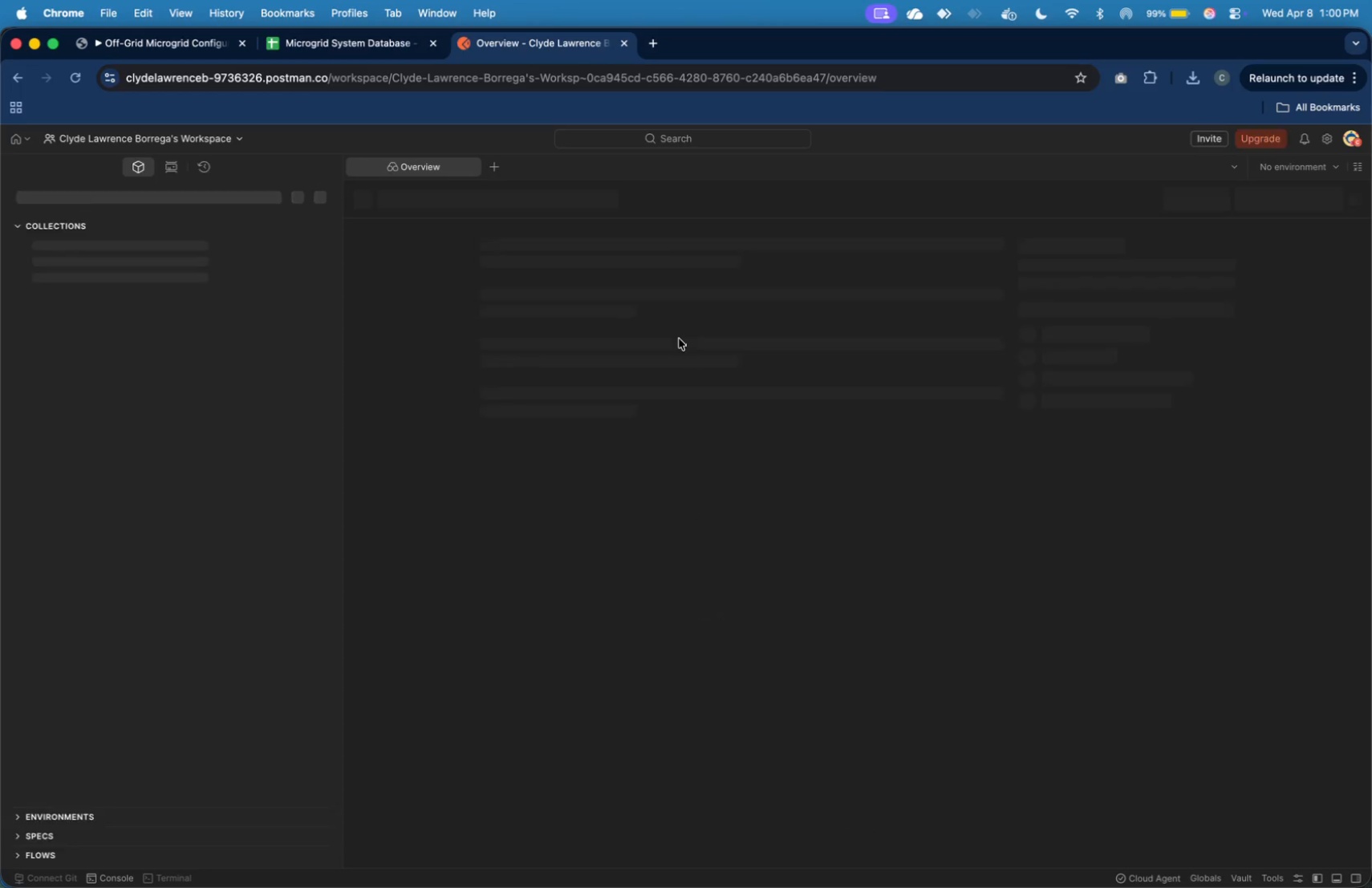 
double_click([497, 171])
 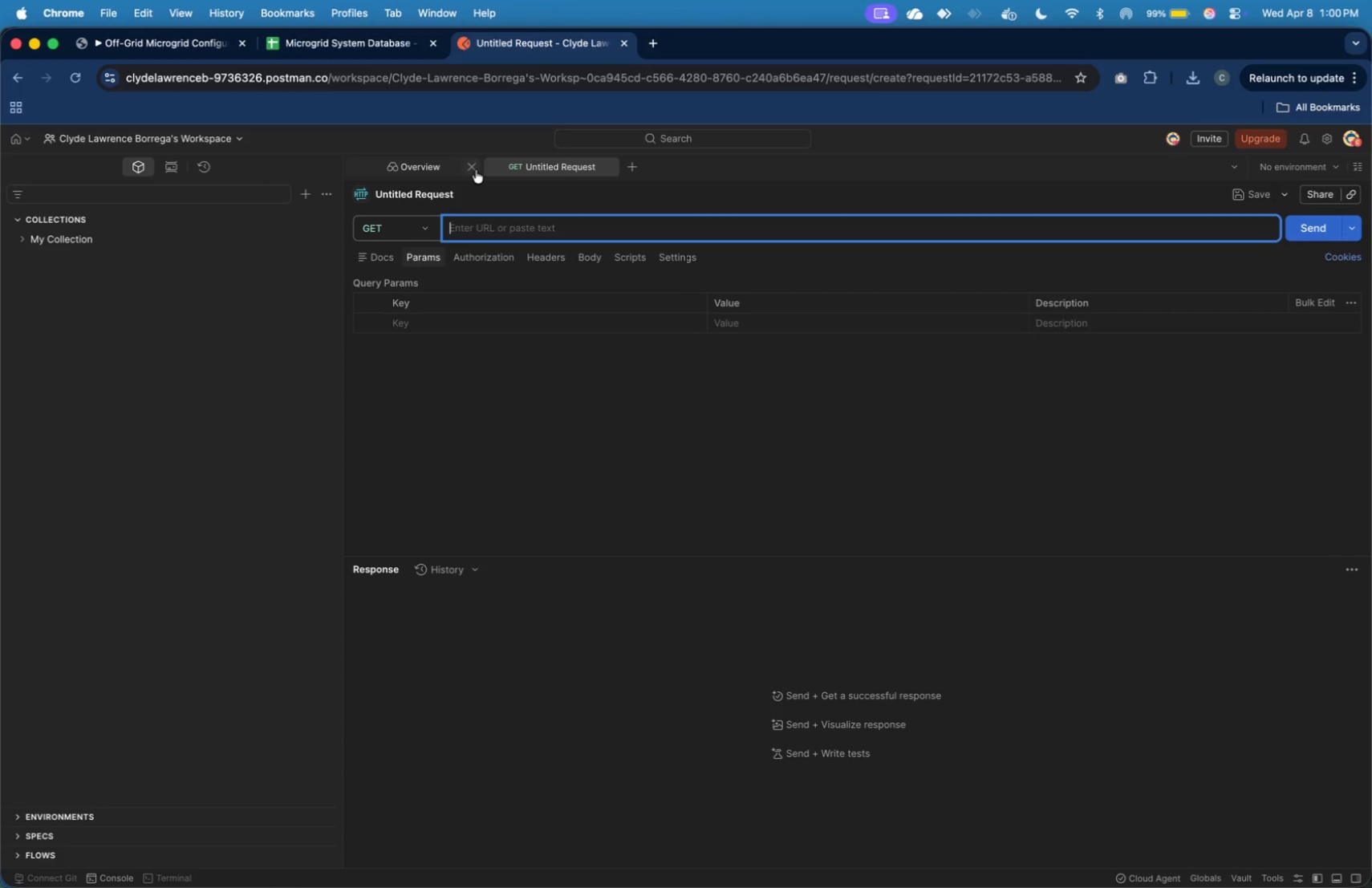 
left_click([475, 169])
 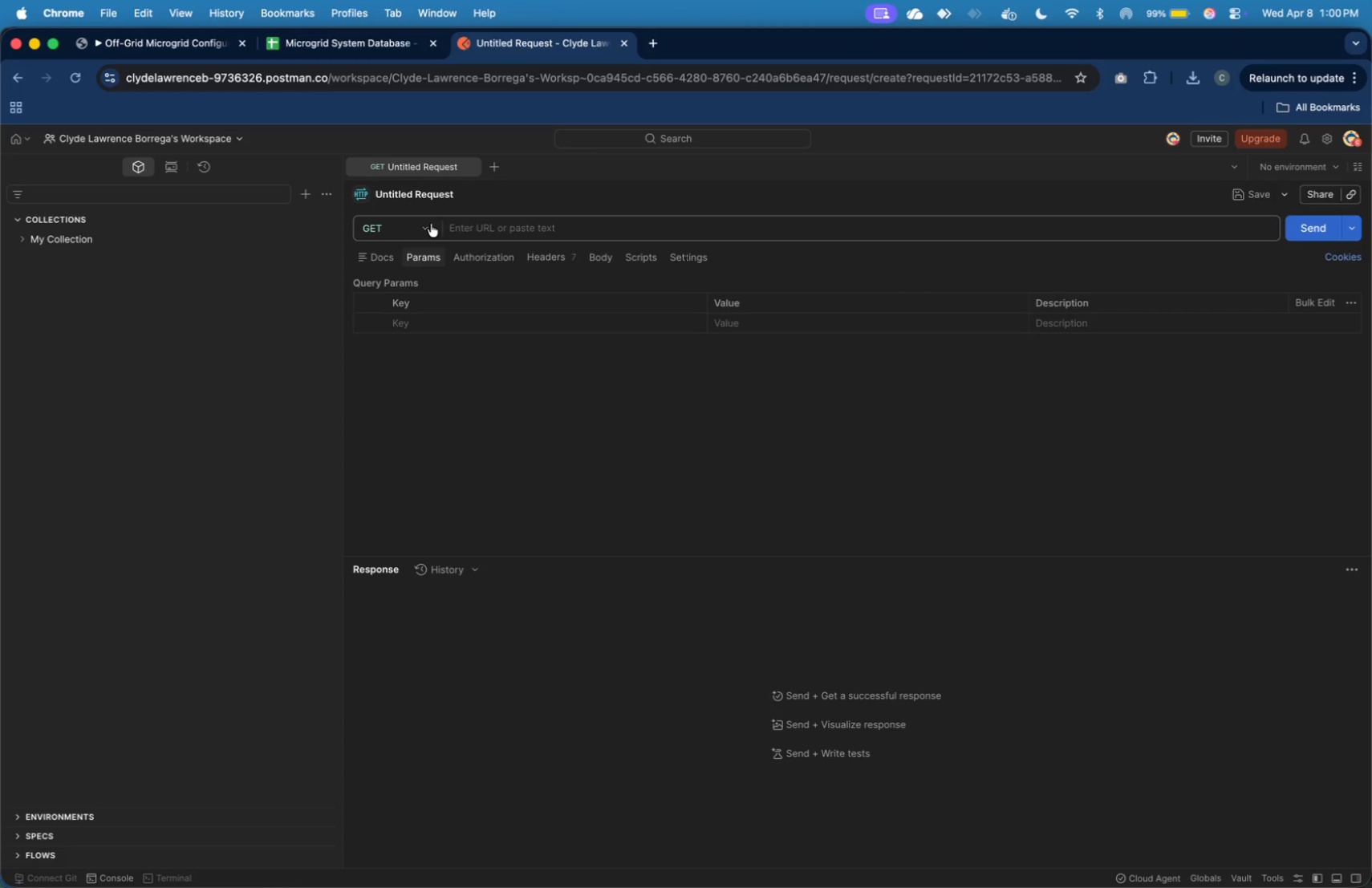 
left_click([431, 224])
 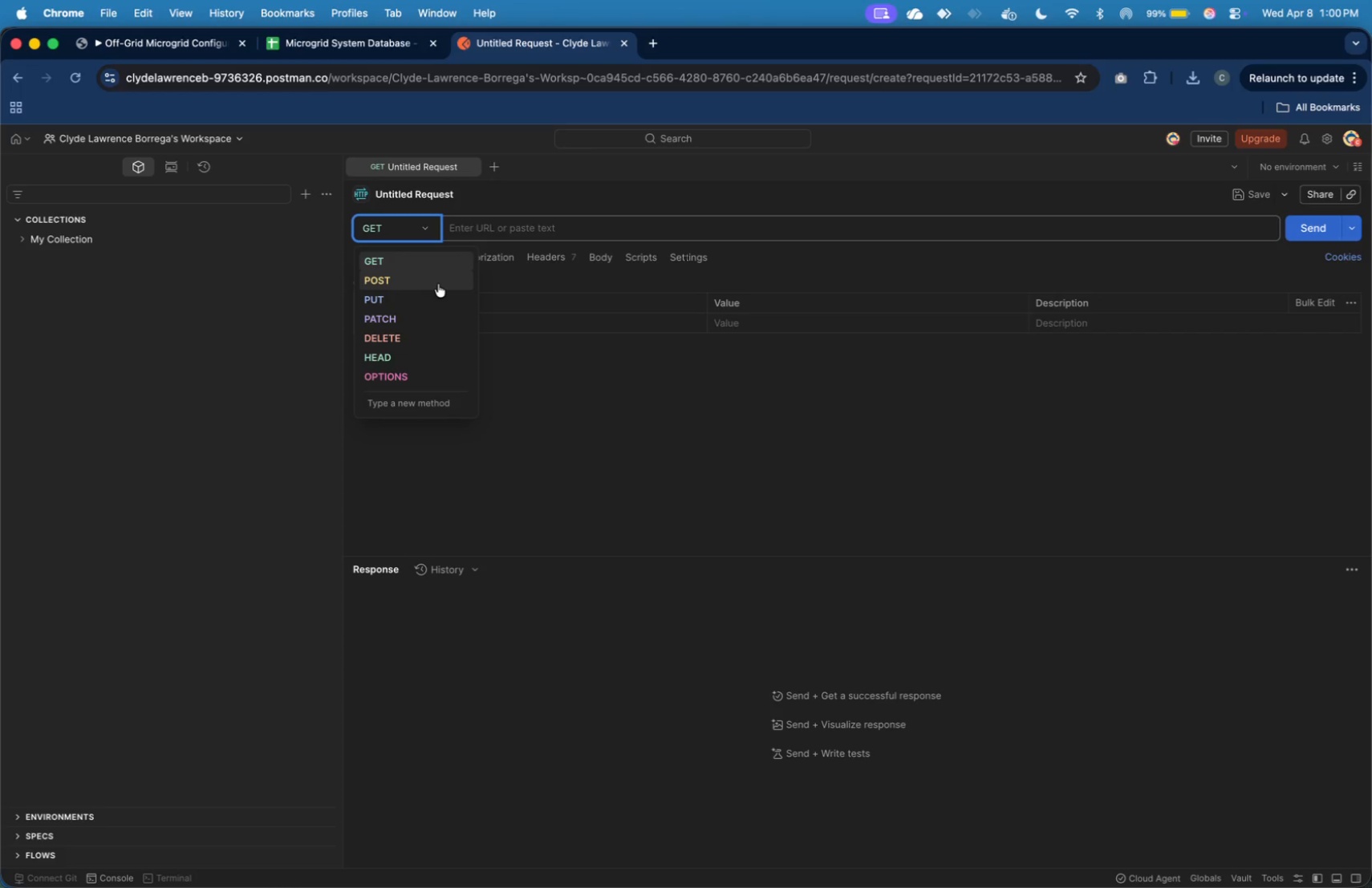 
left_click([438, 284])
 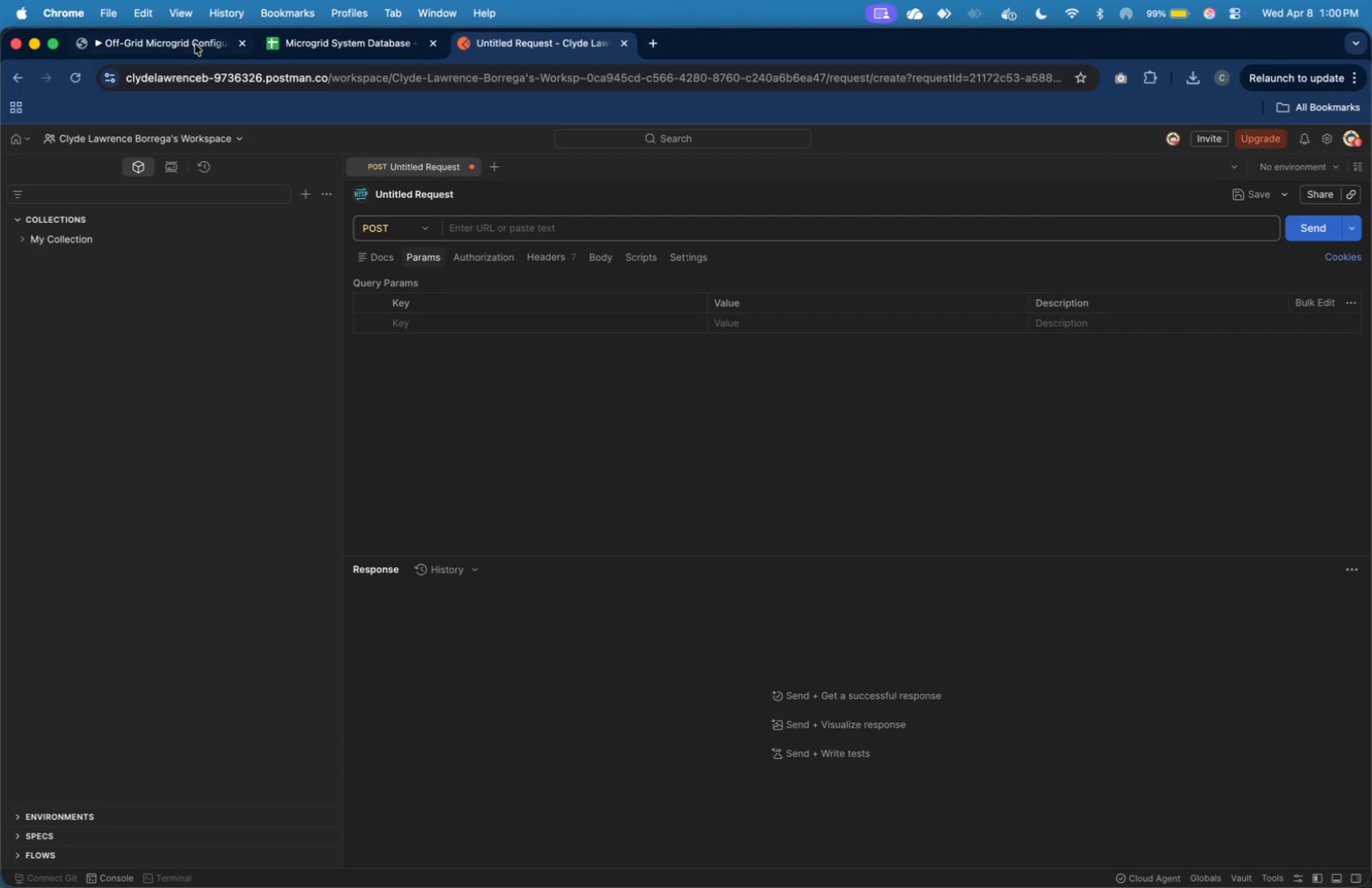 
left_click([191, 44])
 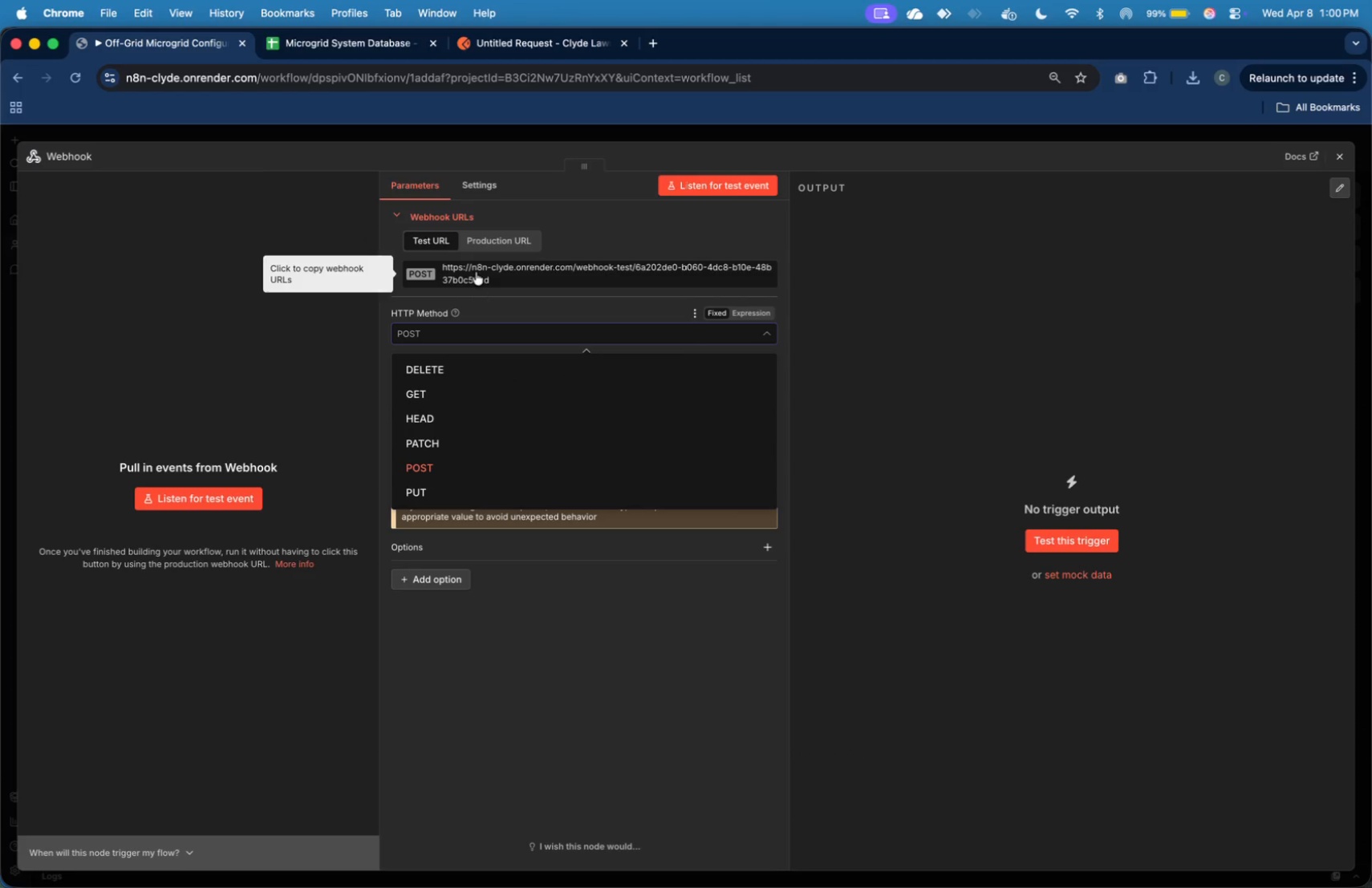 
left_click([476, 270])
 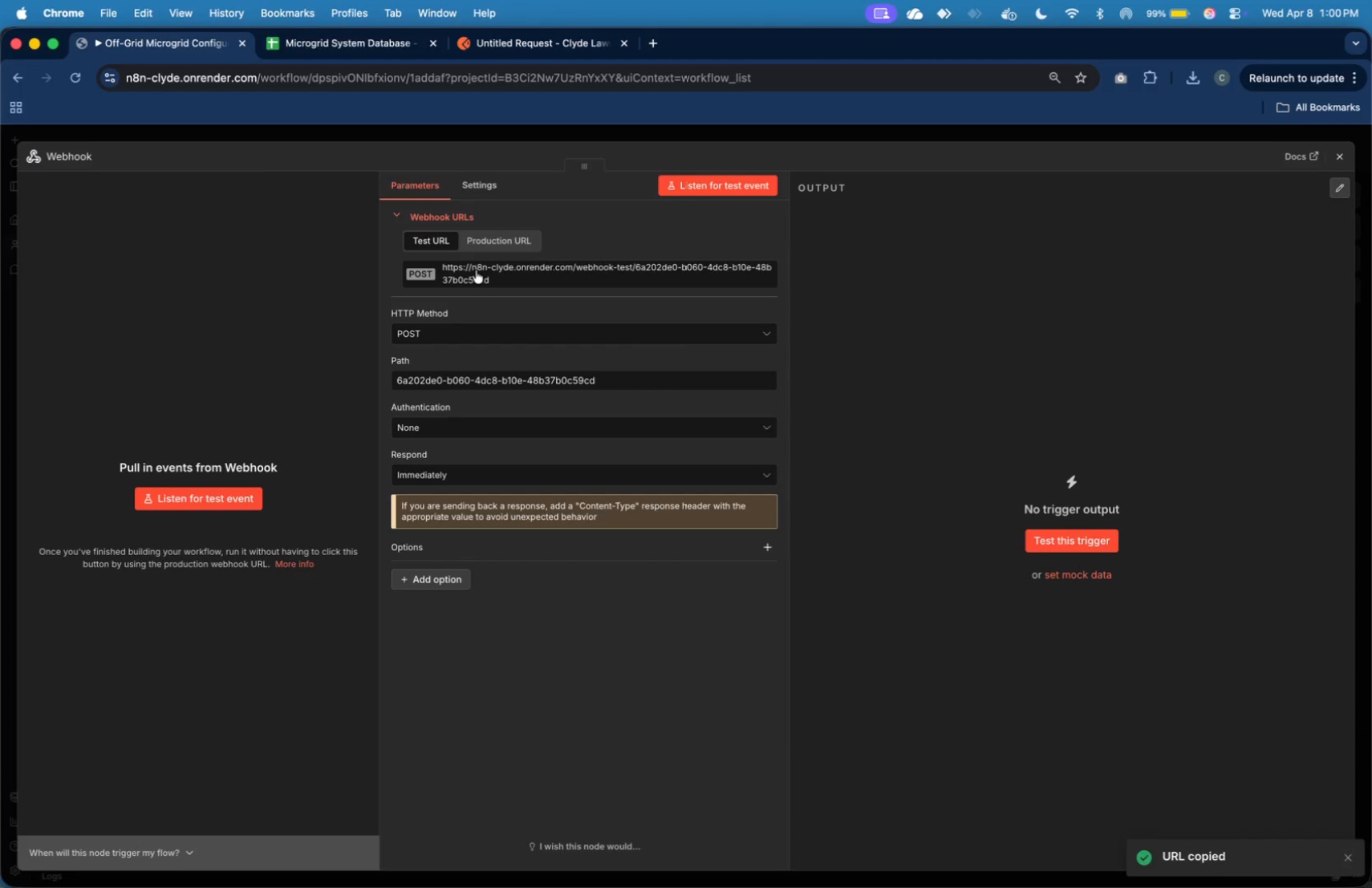 
left_click([476, 270])
 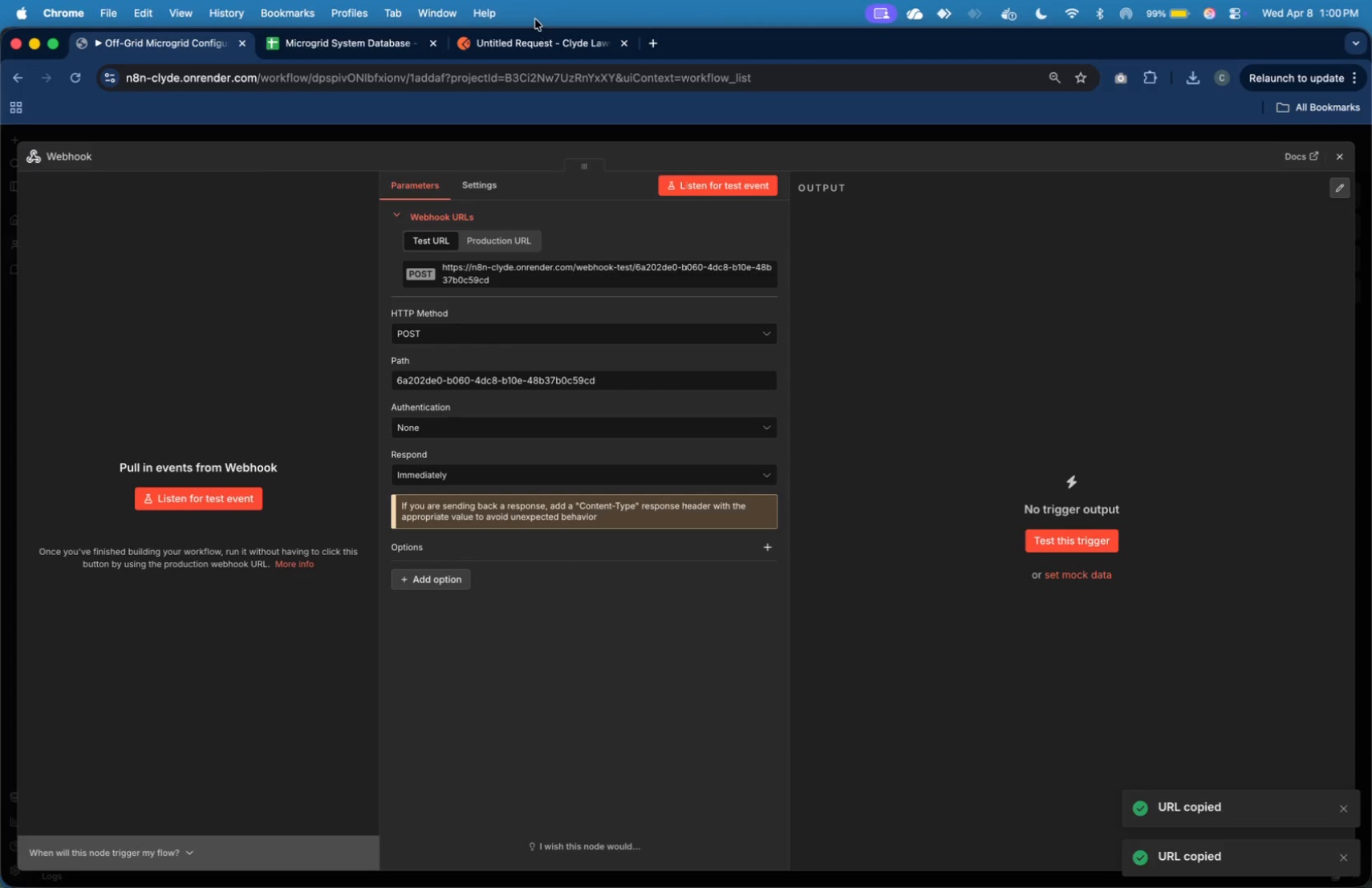 
left_click([542, 41])
 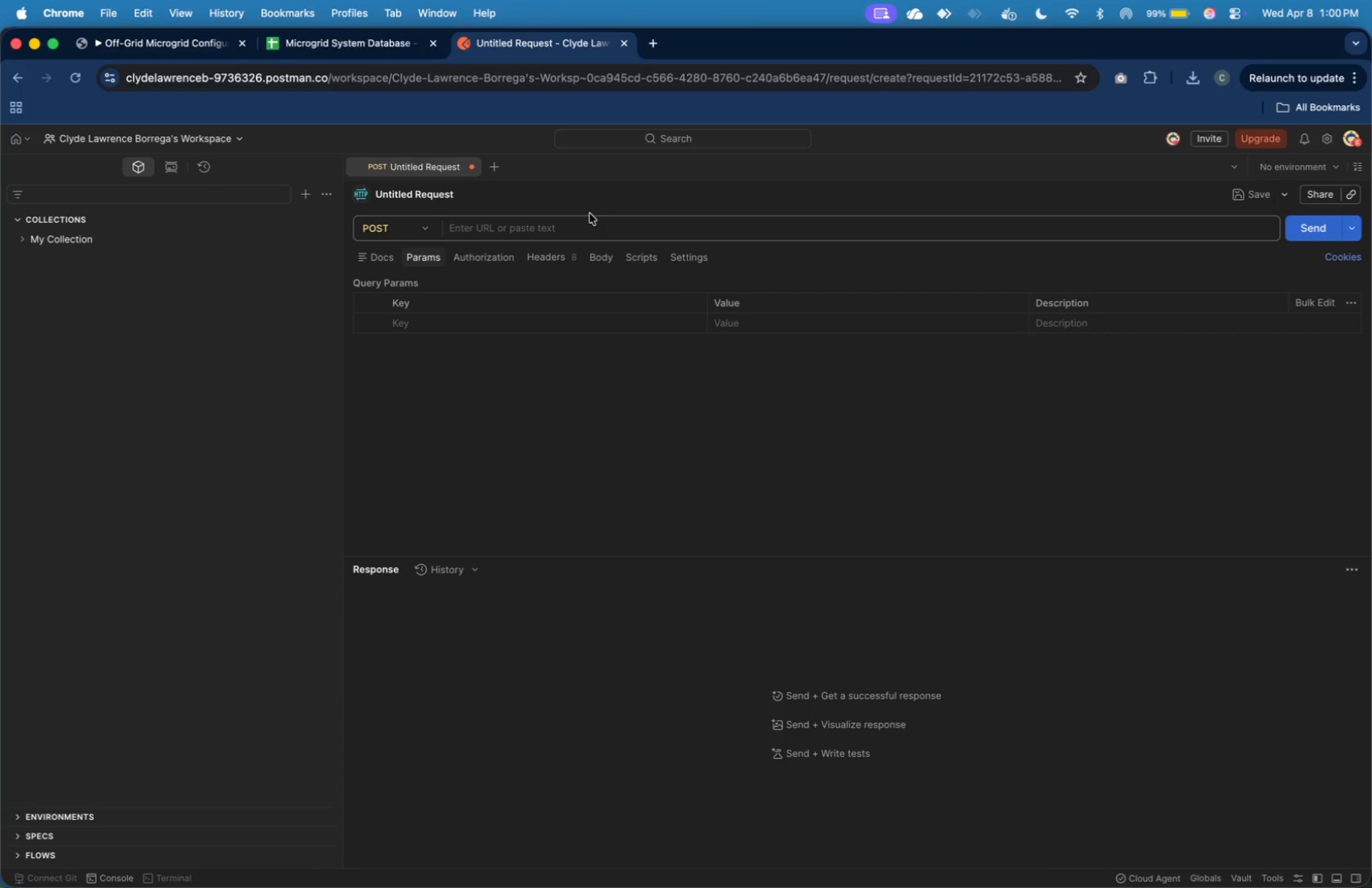 
left_click([590, 220])
 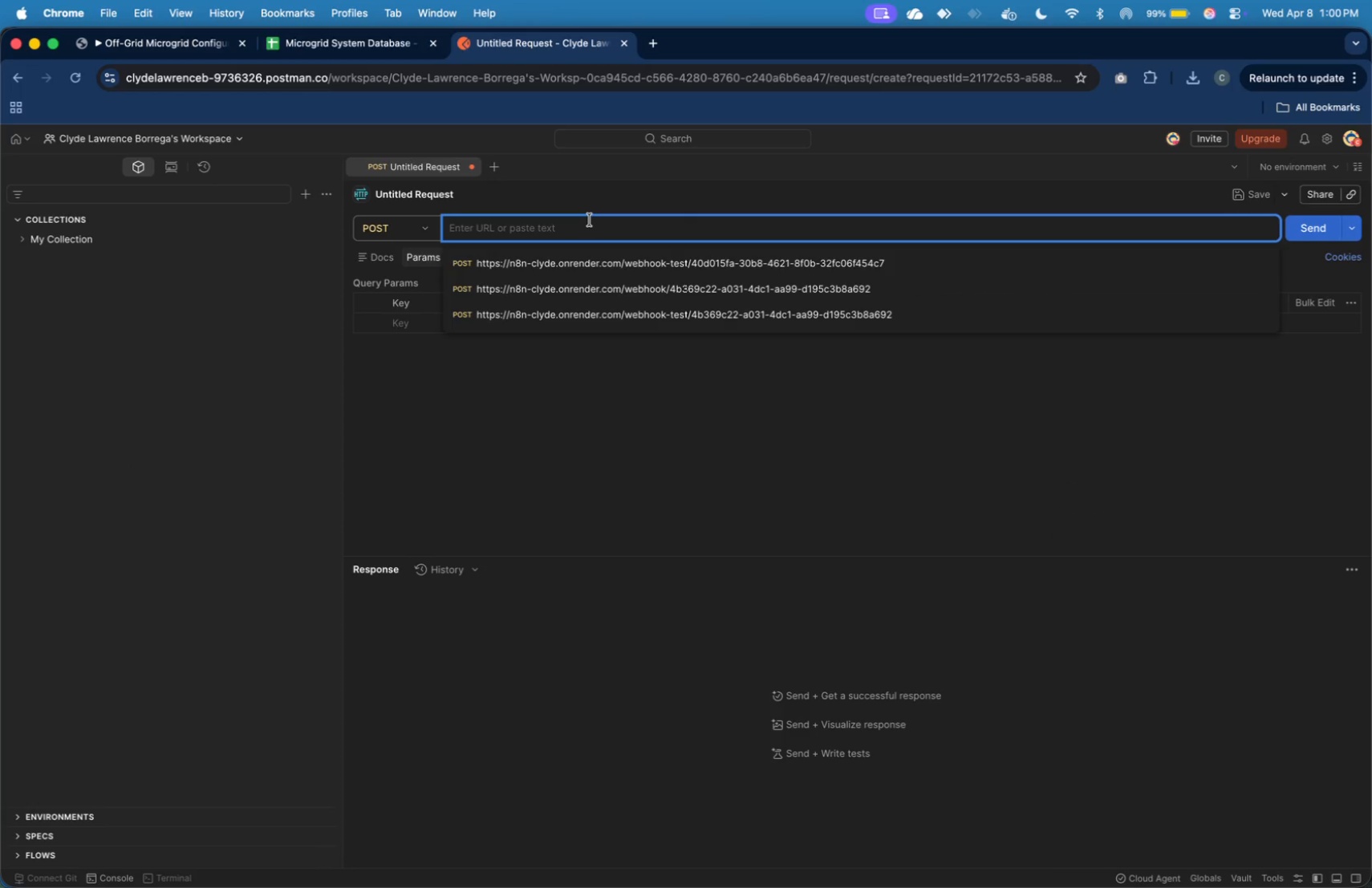 
key(Meta+V)
 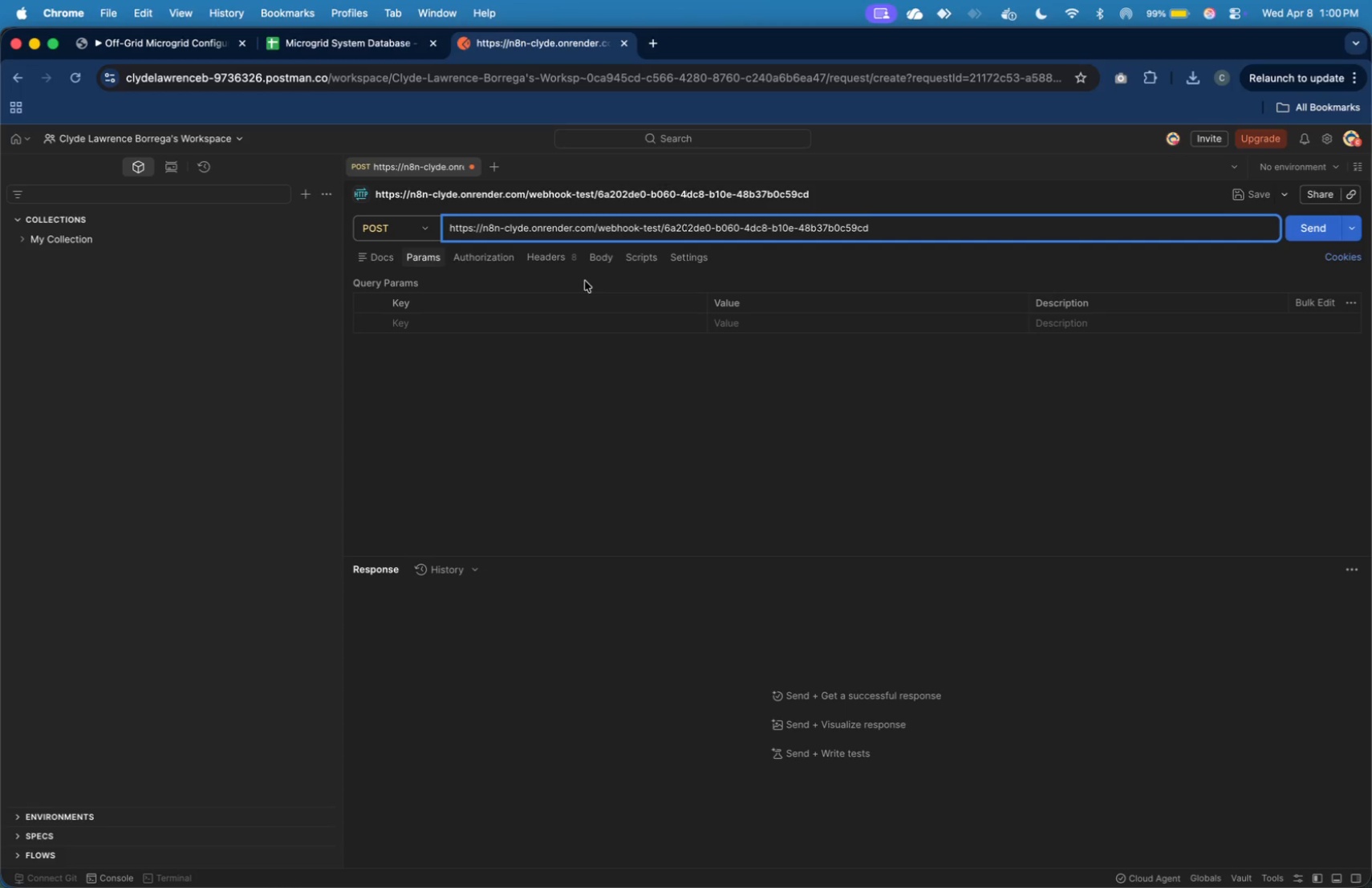 
left_click([593, 264])
 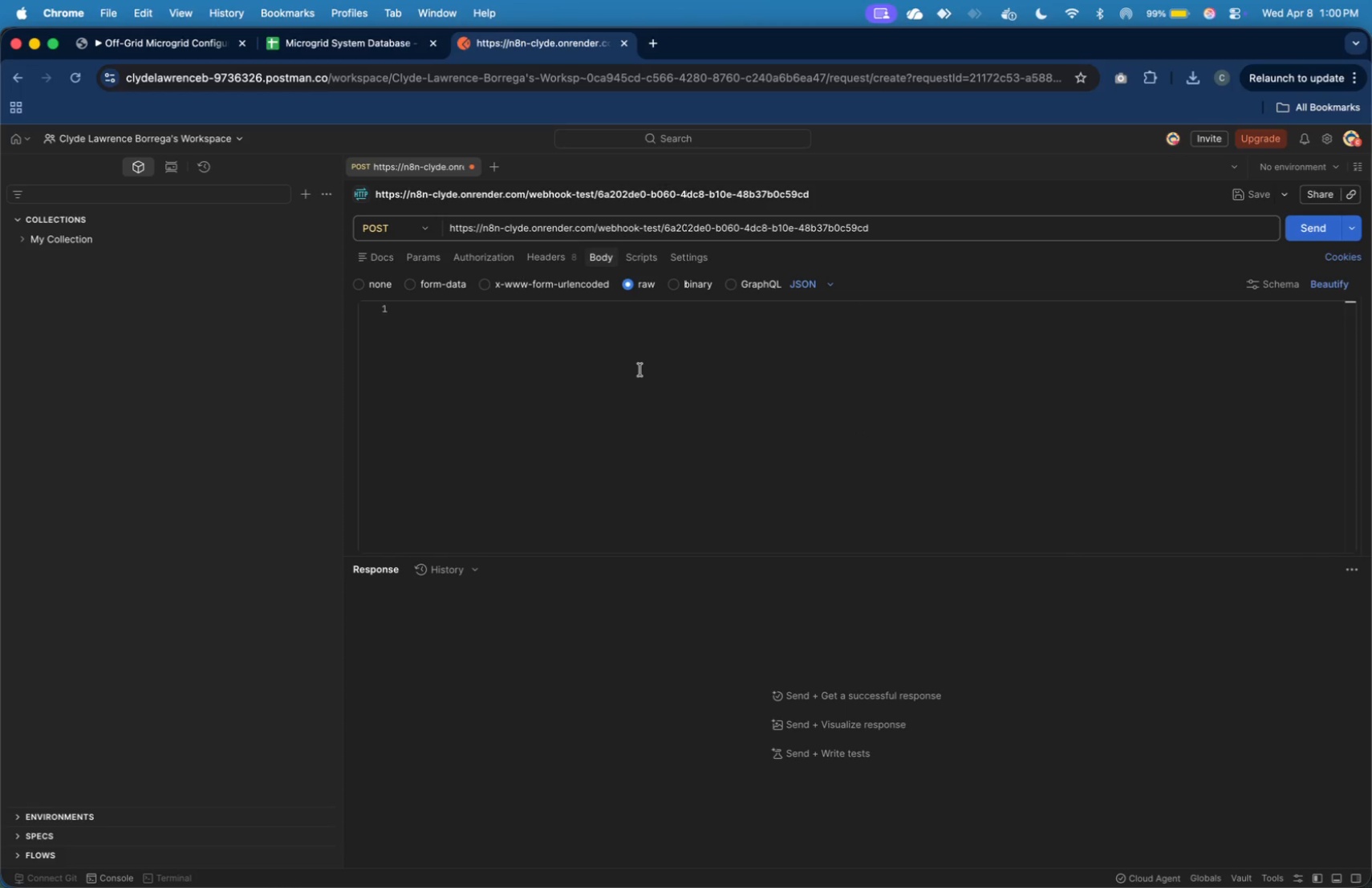 
left_click([640, 370])
 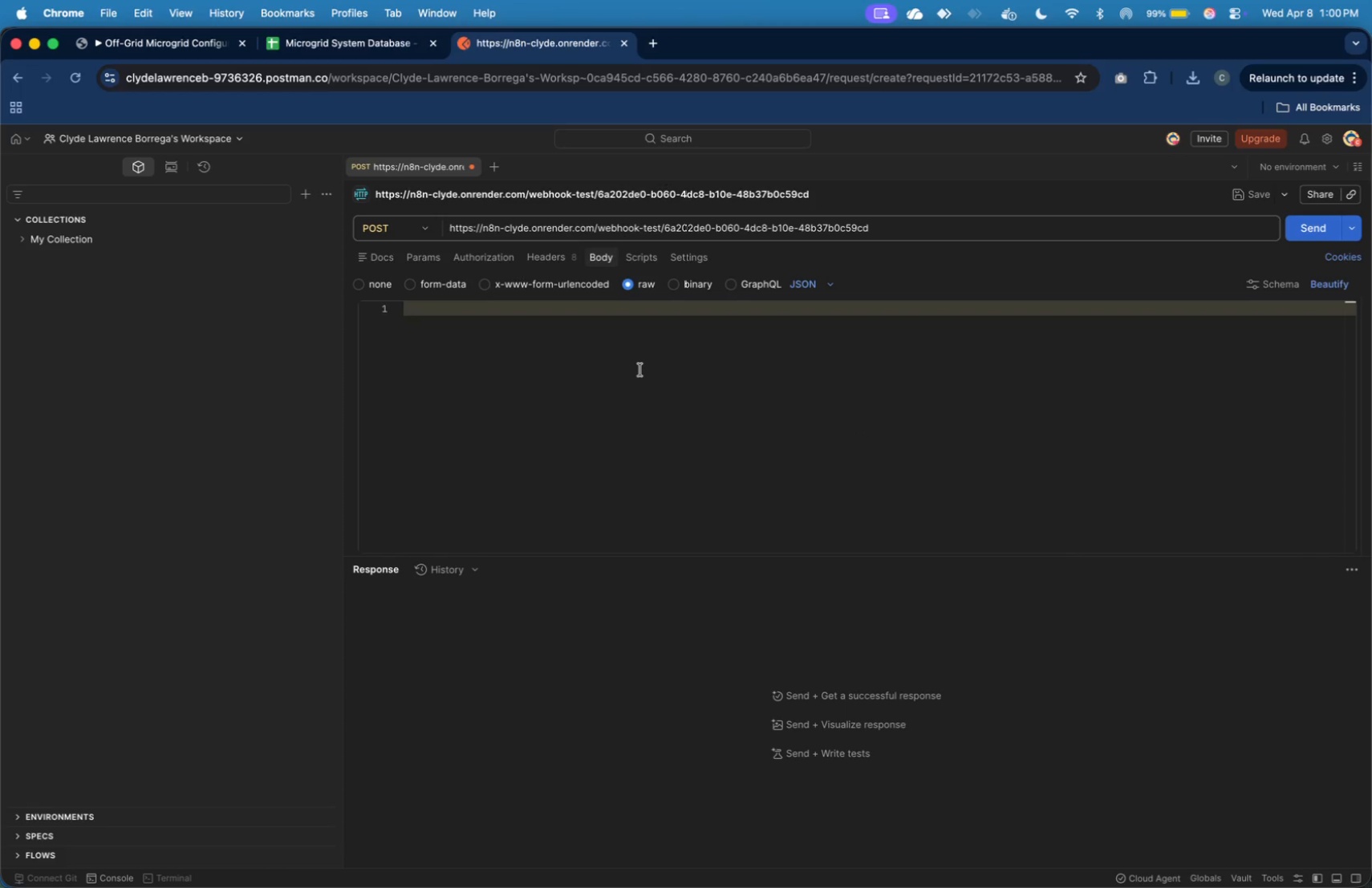 
key(Shift+ShiftLeft)
 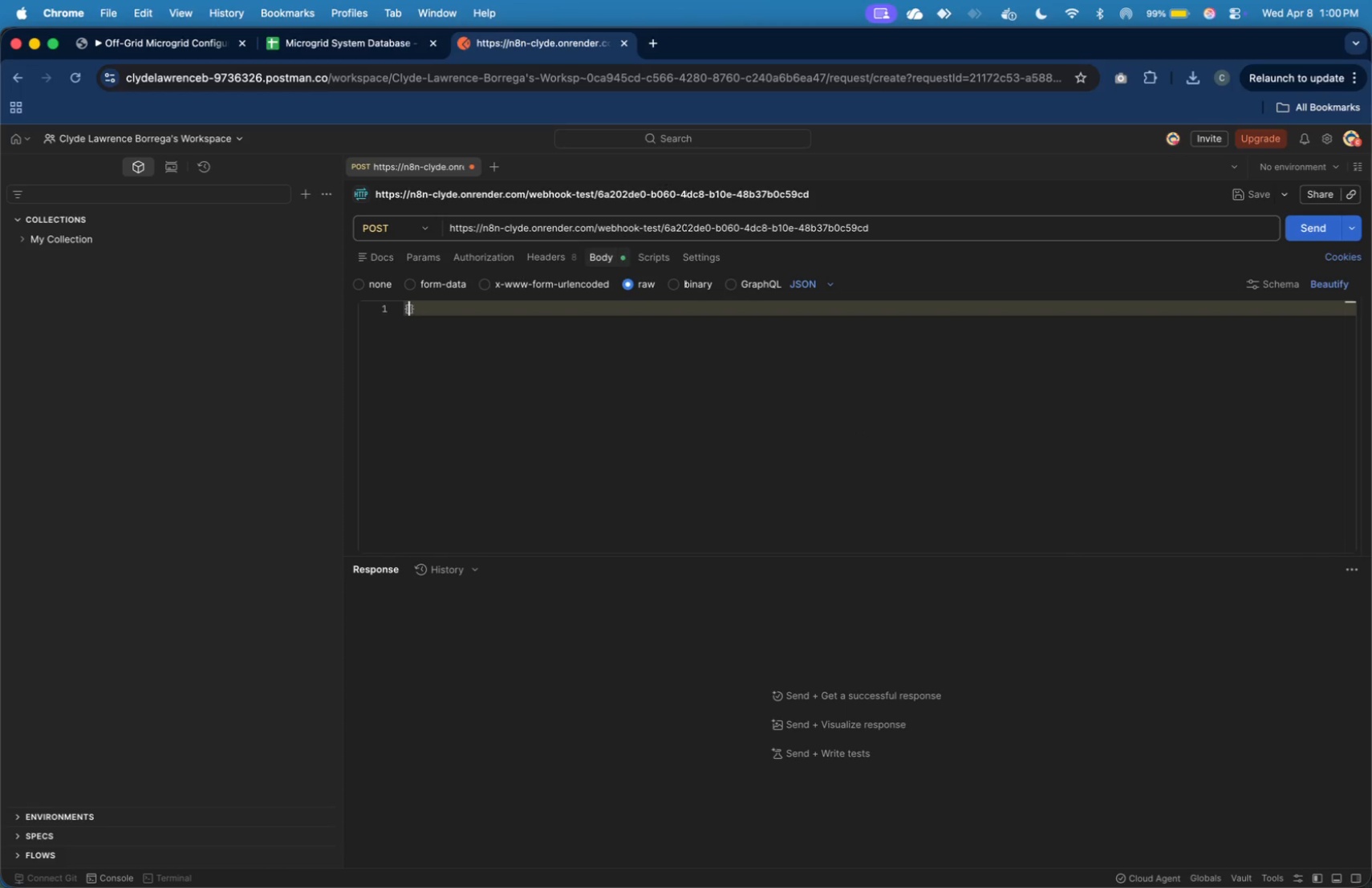 
key(Shift+BracketLeft)
 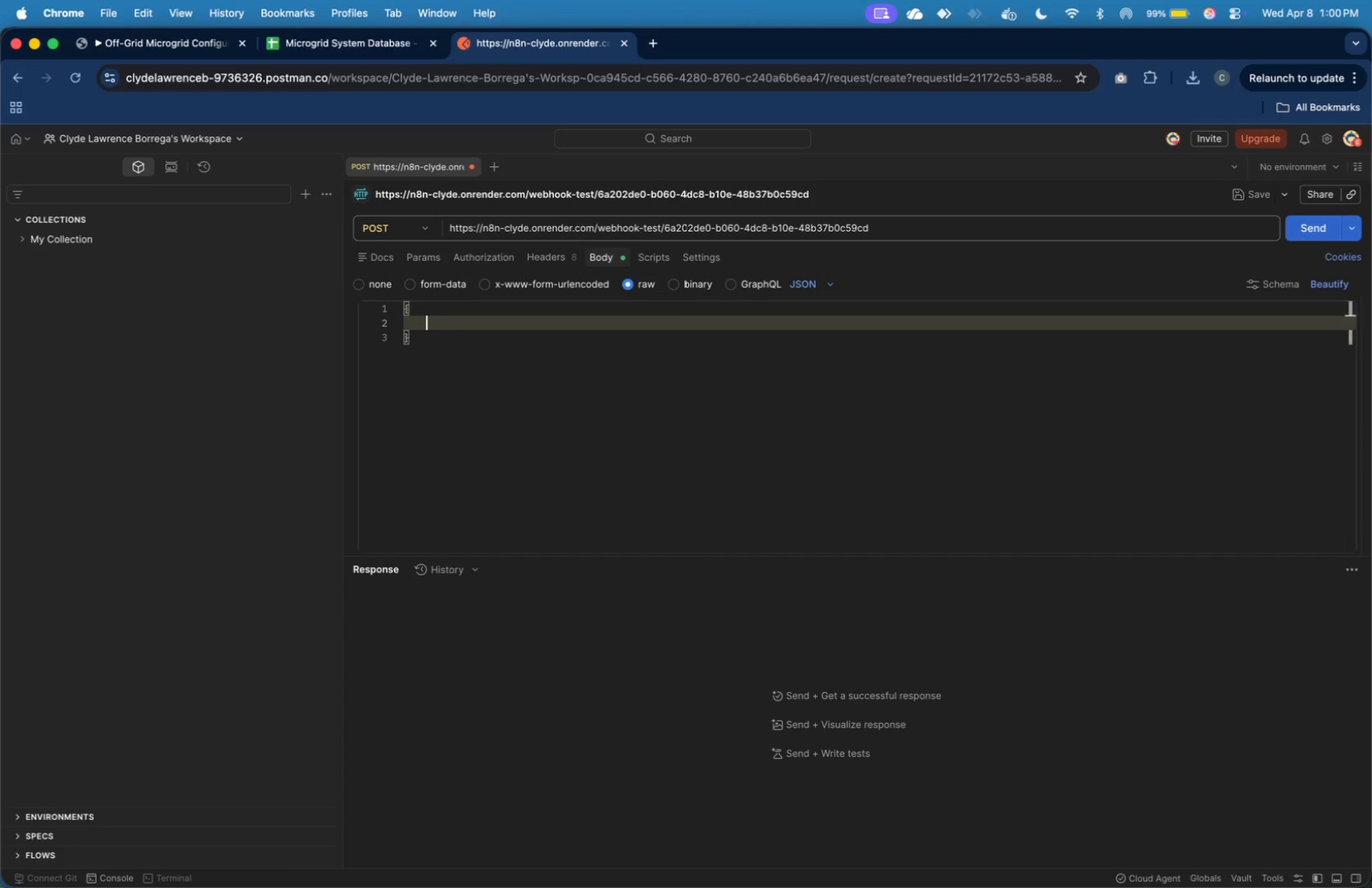 
key(Enter)
 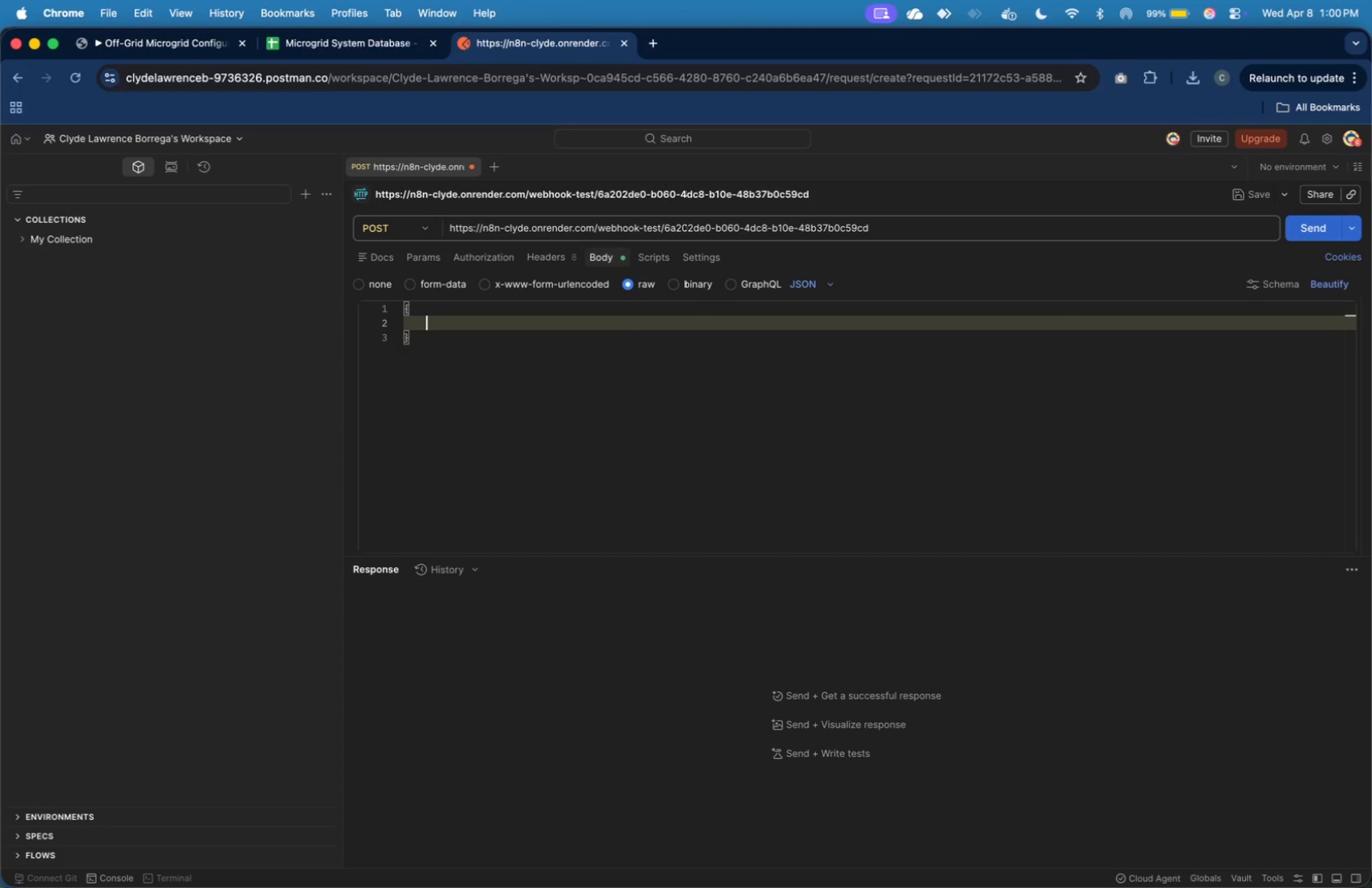 
key(Meta+Tab)